 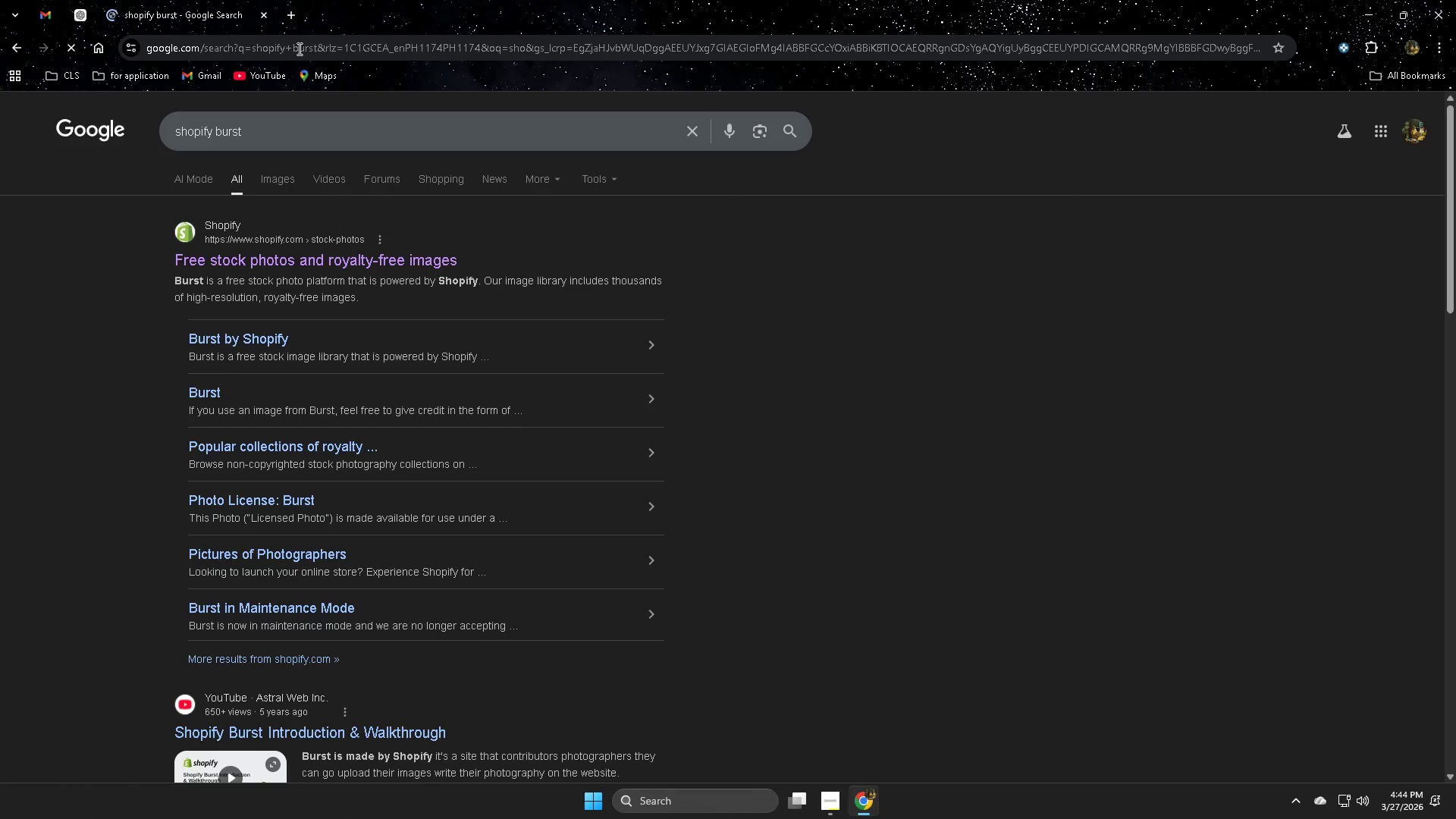 
left_click([206, 38])
 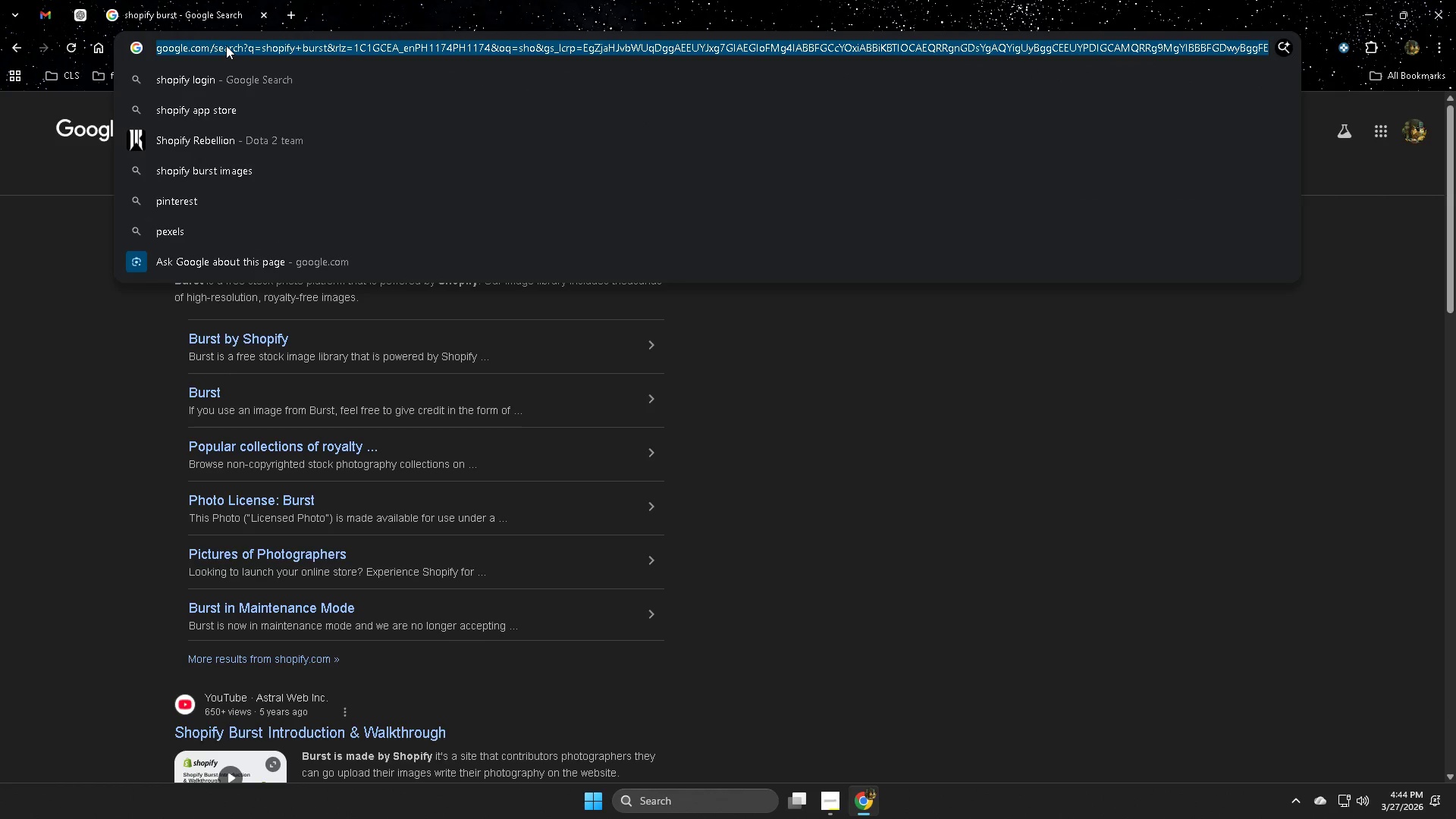 
type(sho)
 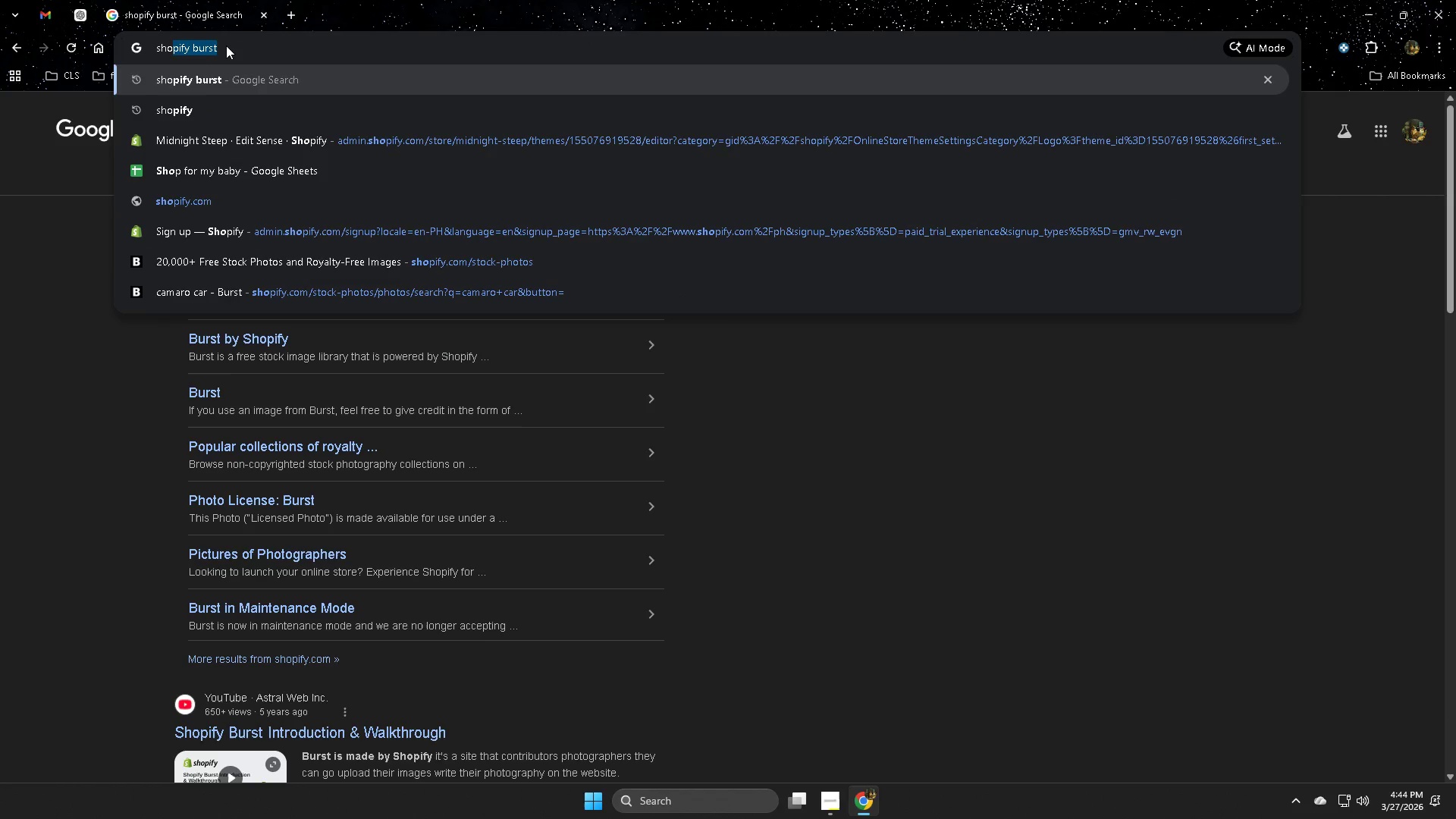 
key(ArrowRight)
 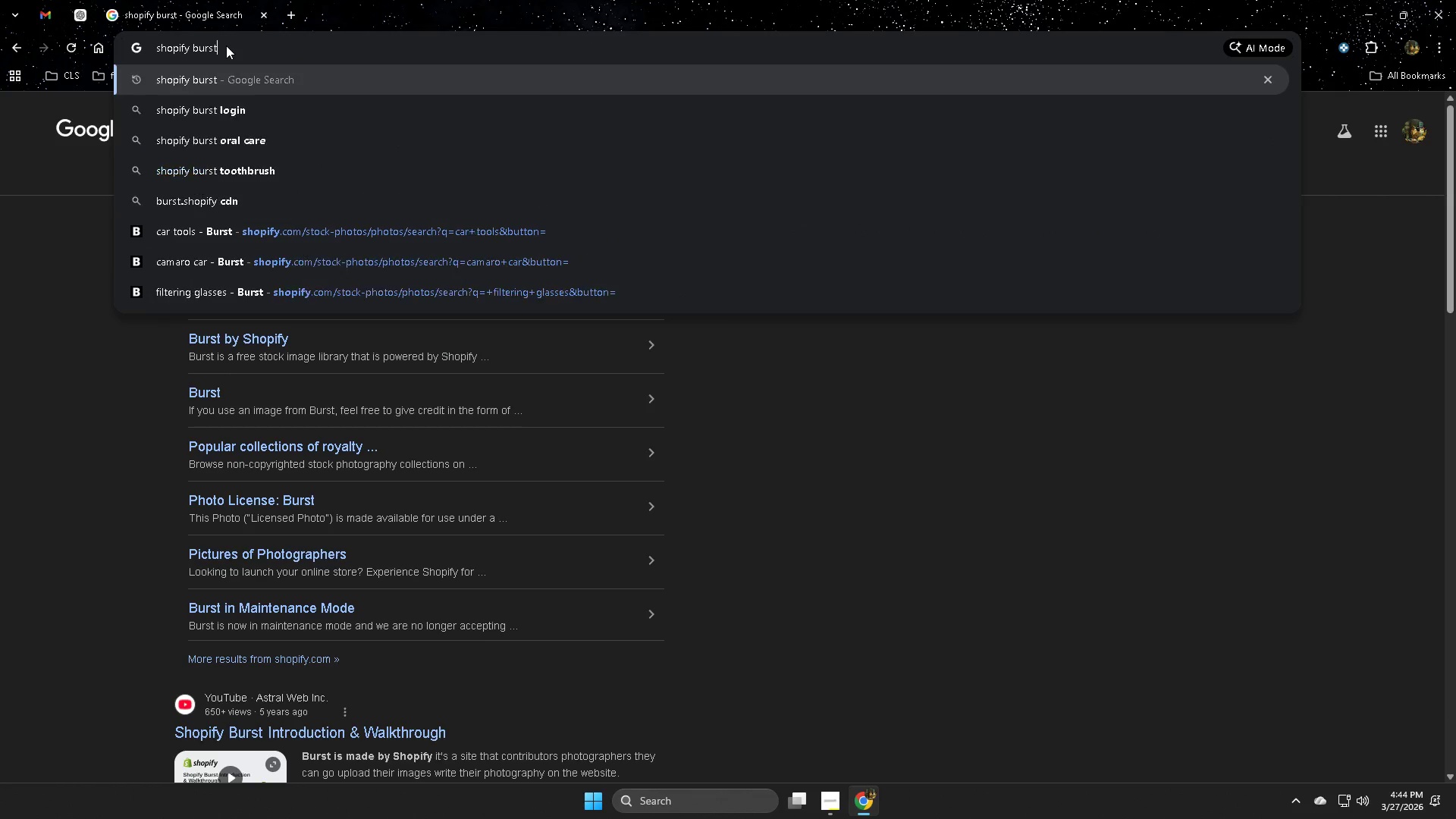 
key(Backspace)
 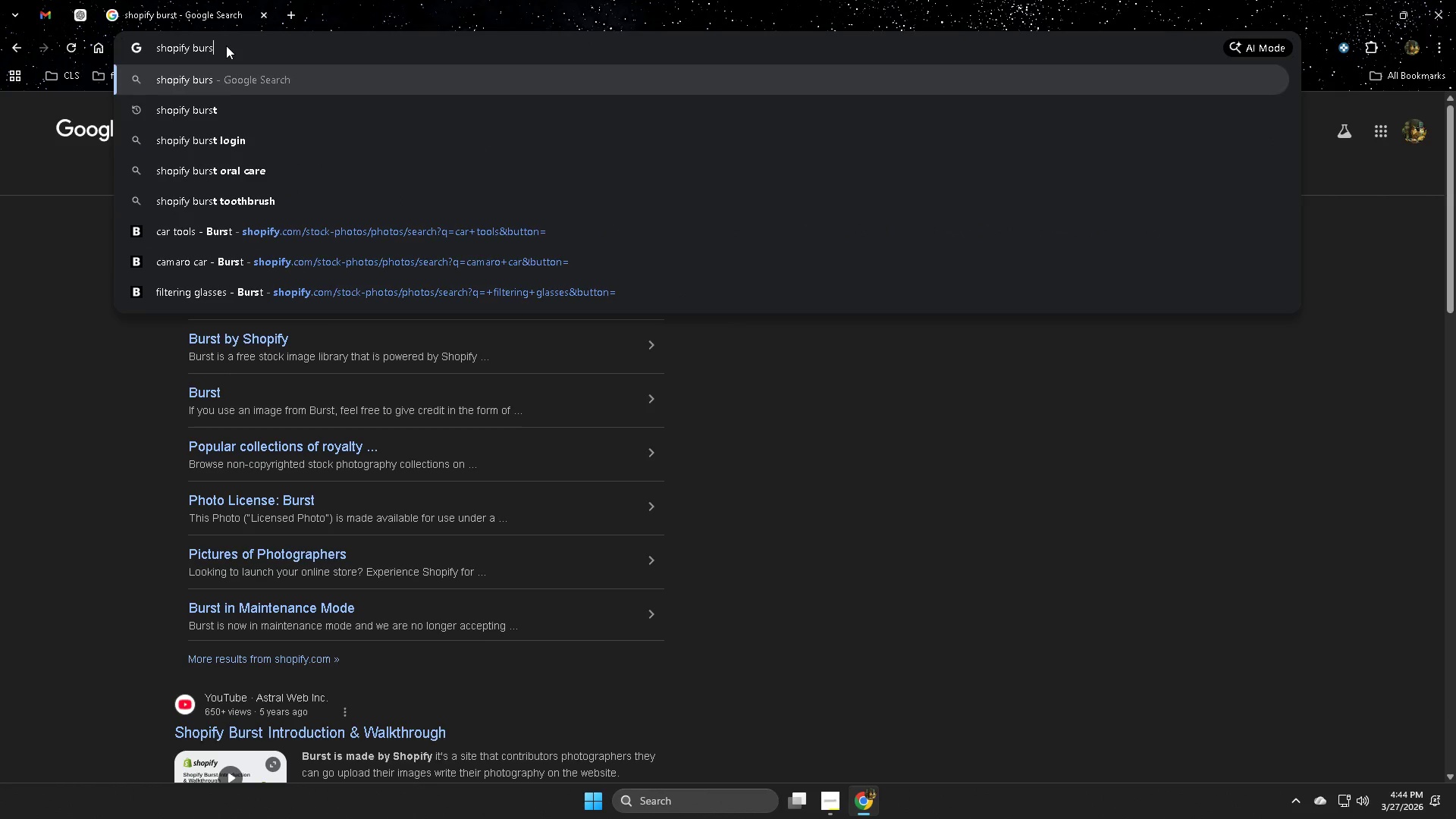 
key(Backspace)
 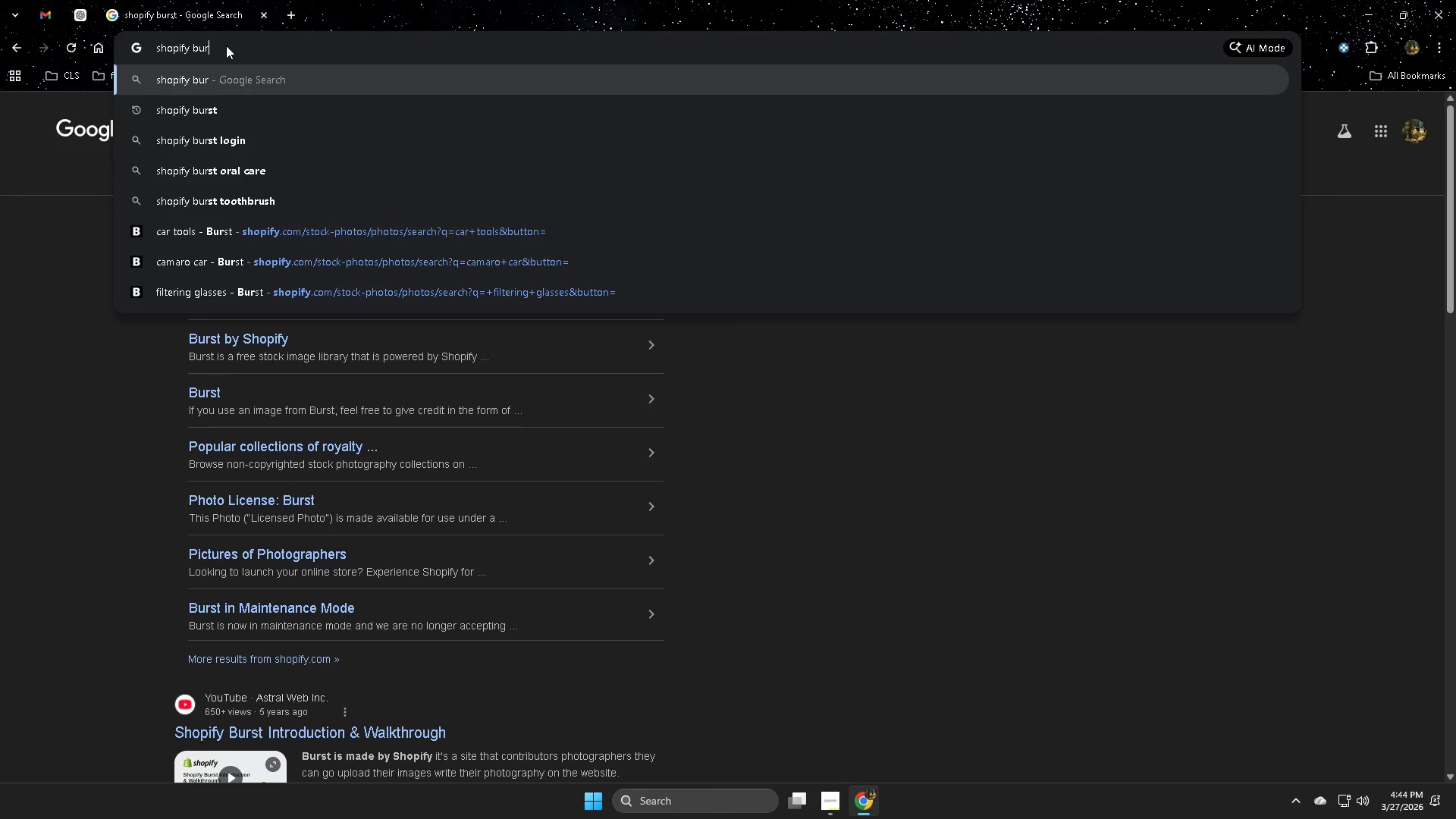 
key(Backspace)
 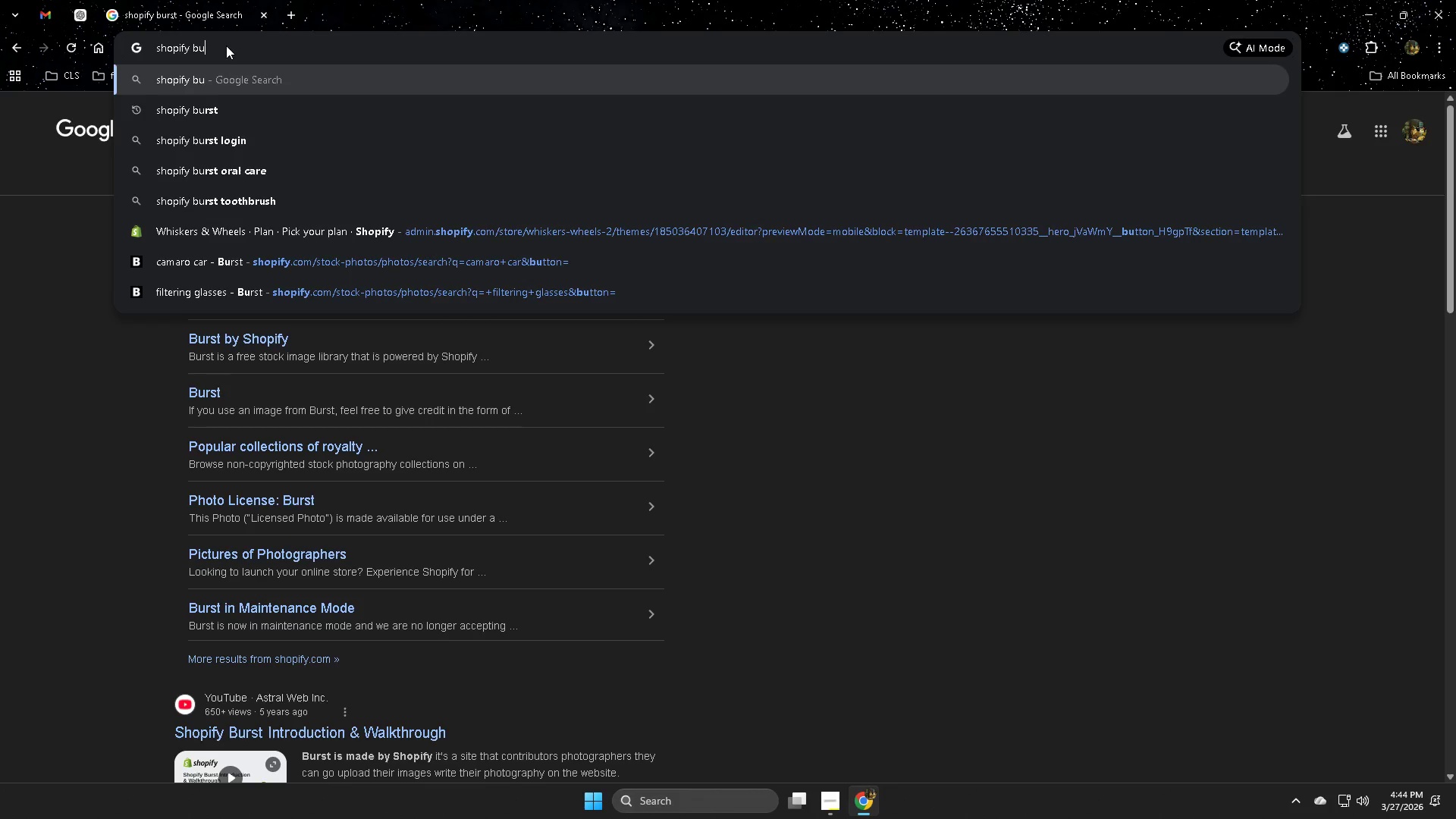 
key(Backspace)
 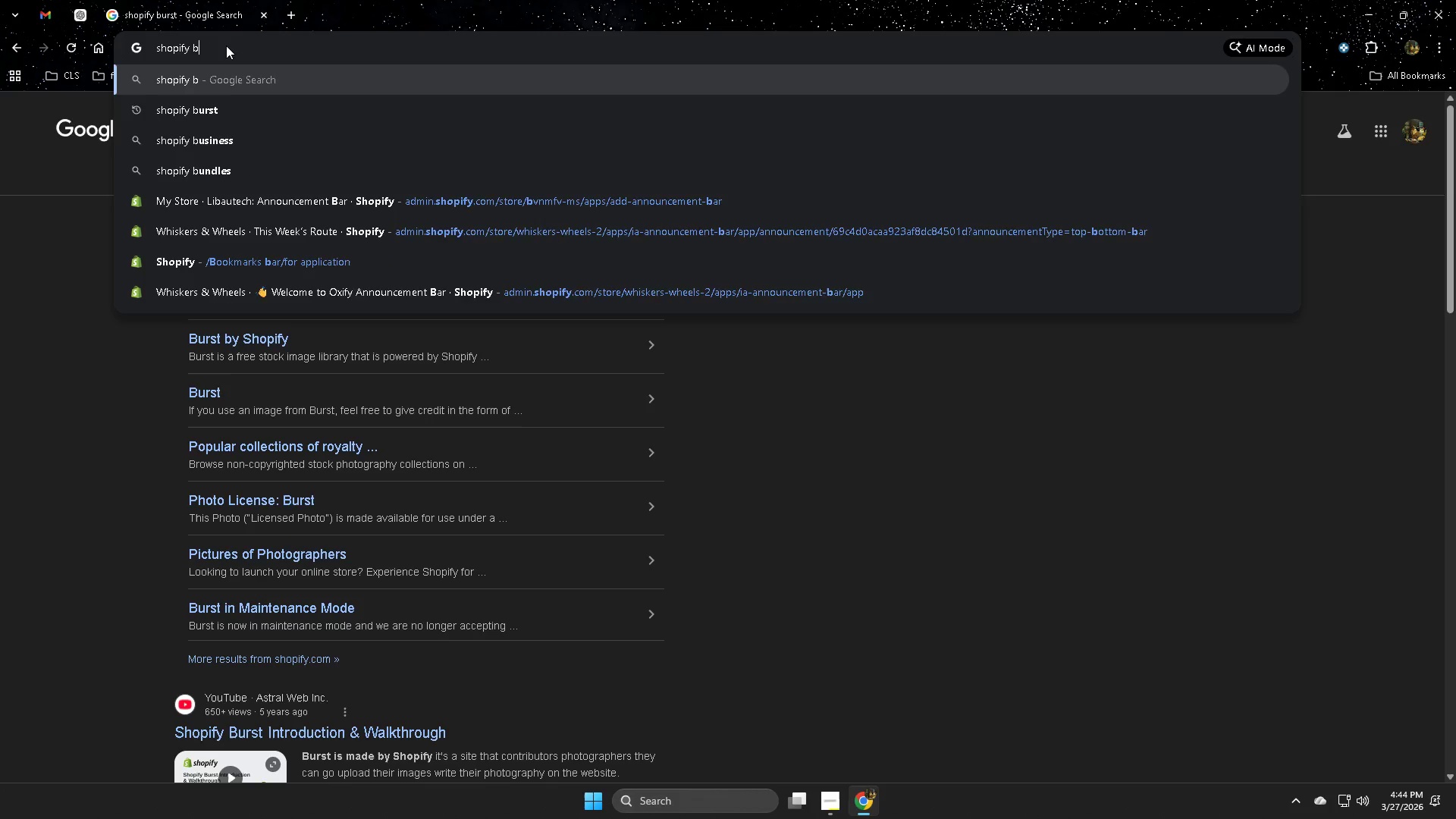 
key(Backspace)
 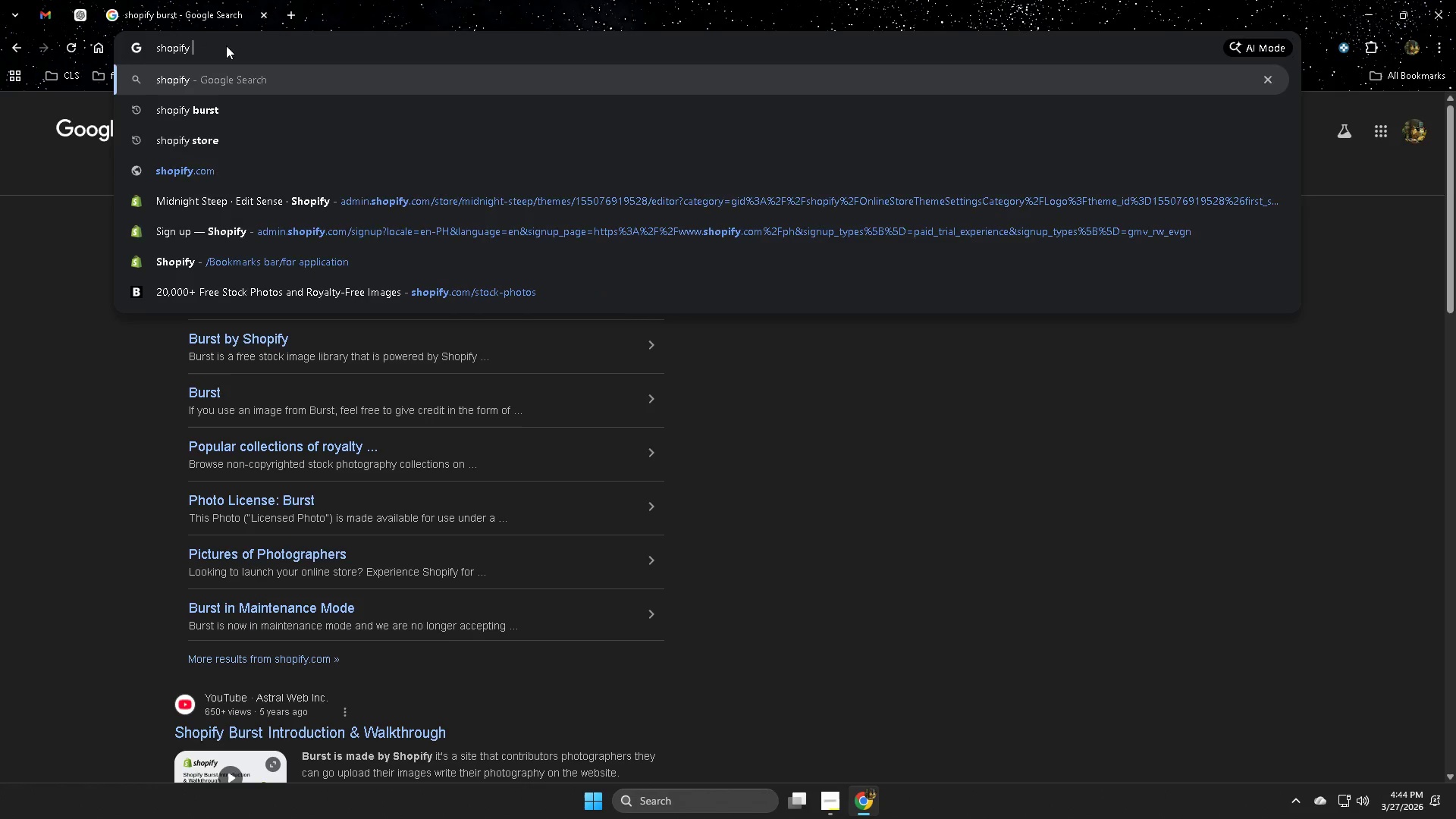 
key(Backspace)
 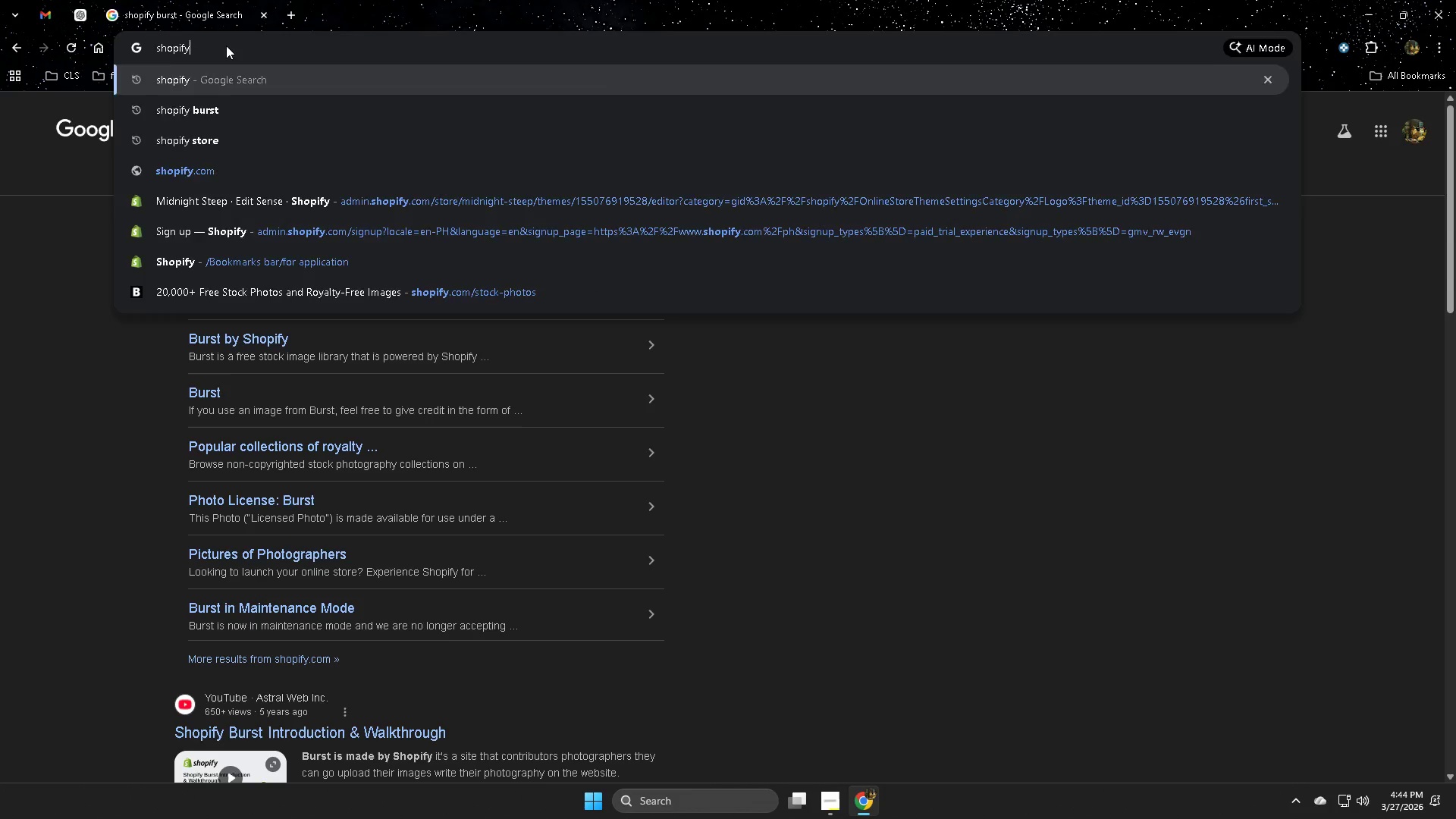 
key(Enter)
 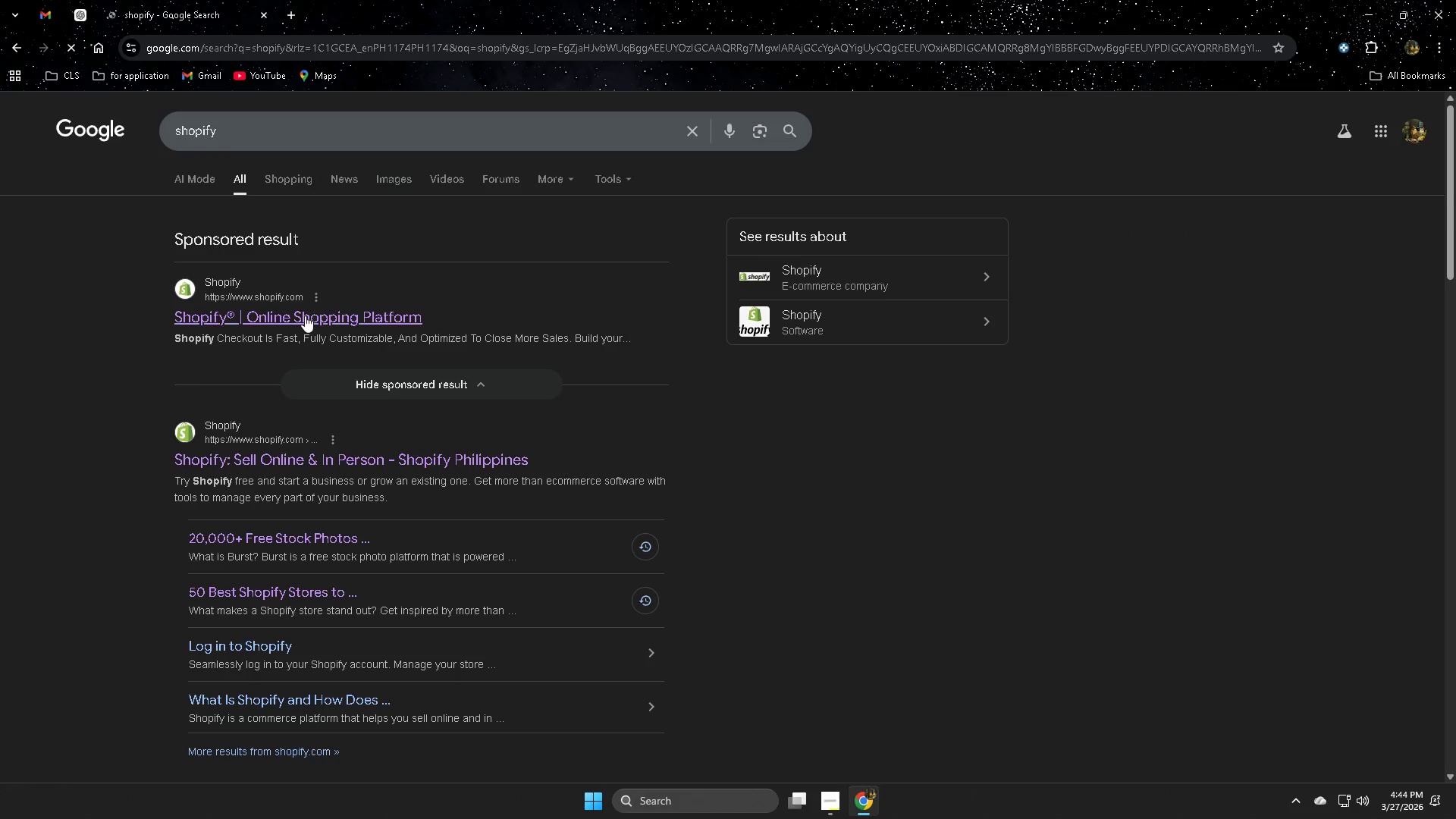 
left_click([305, 315])
 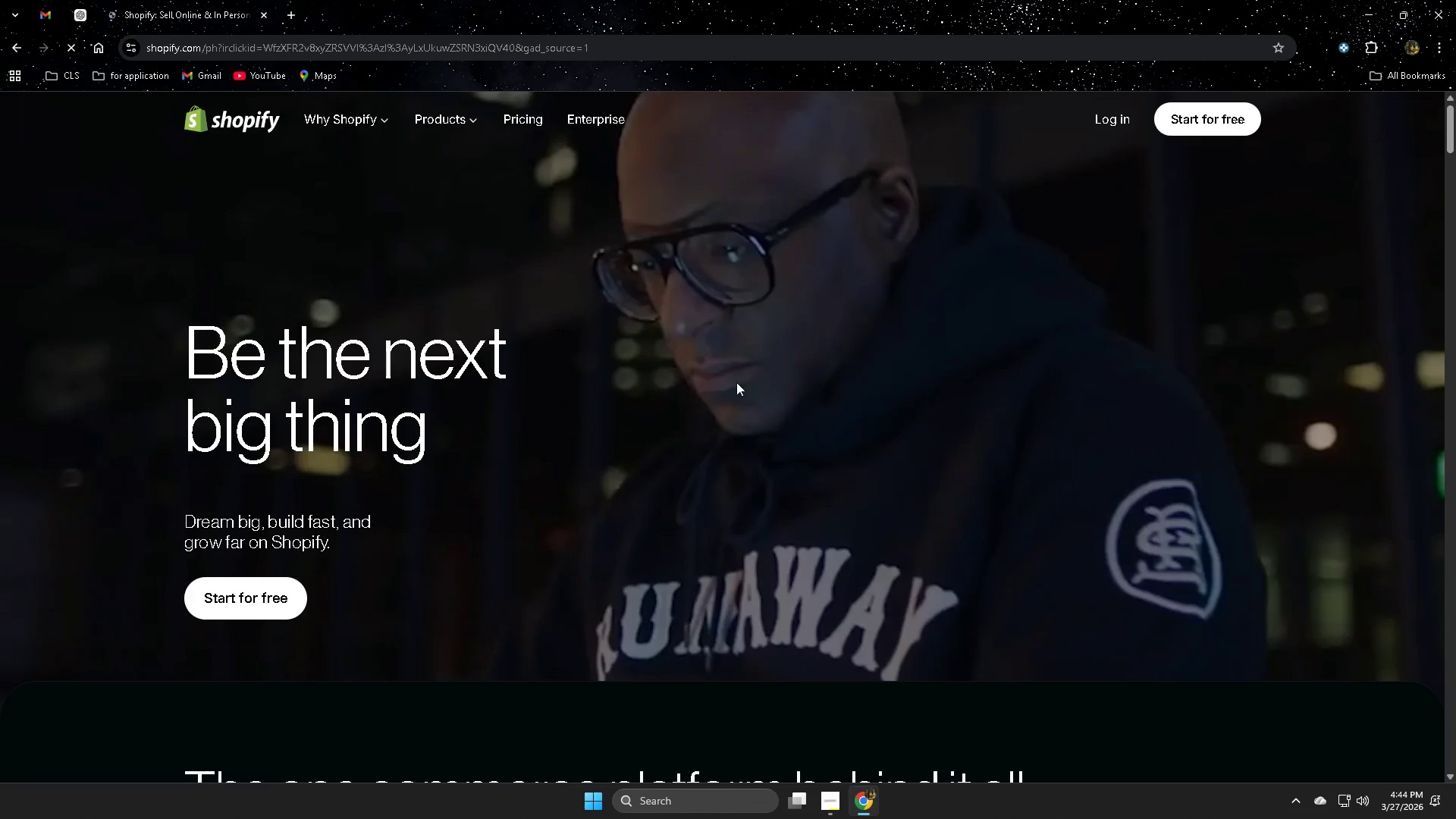 
left_click([1222, 121])
 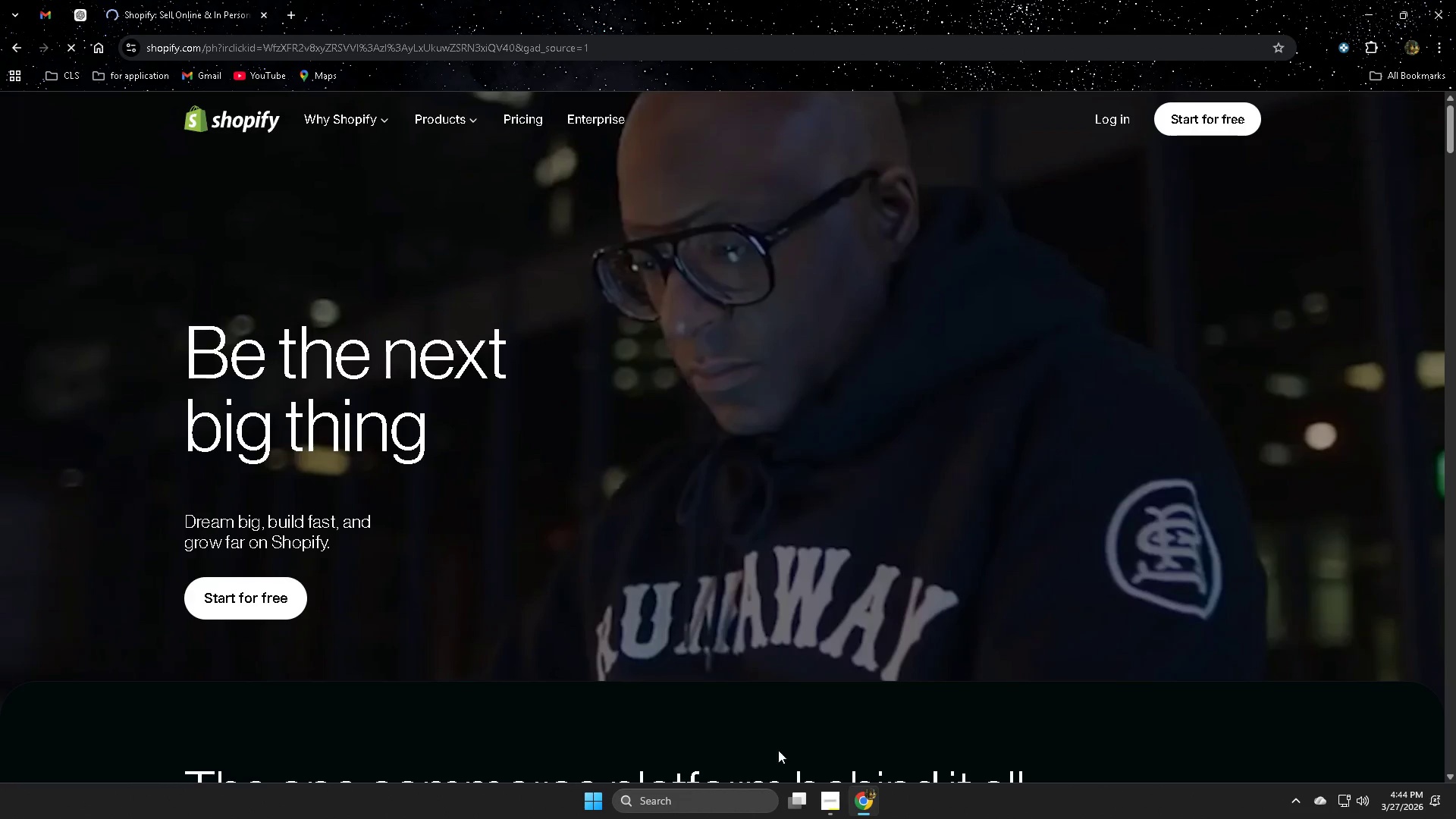 
left_click([831, 802])